 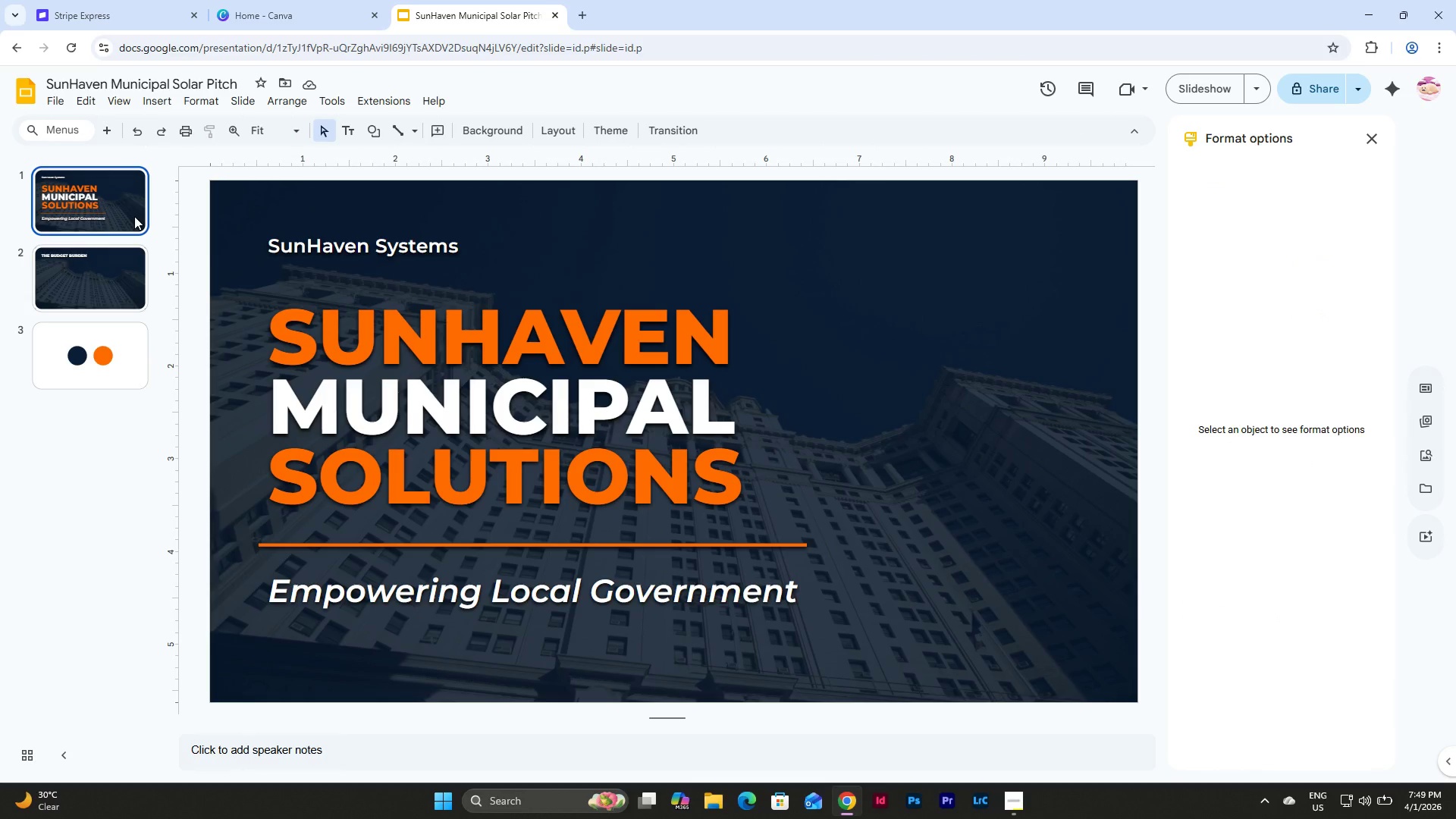 
left_click([556, 302])
 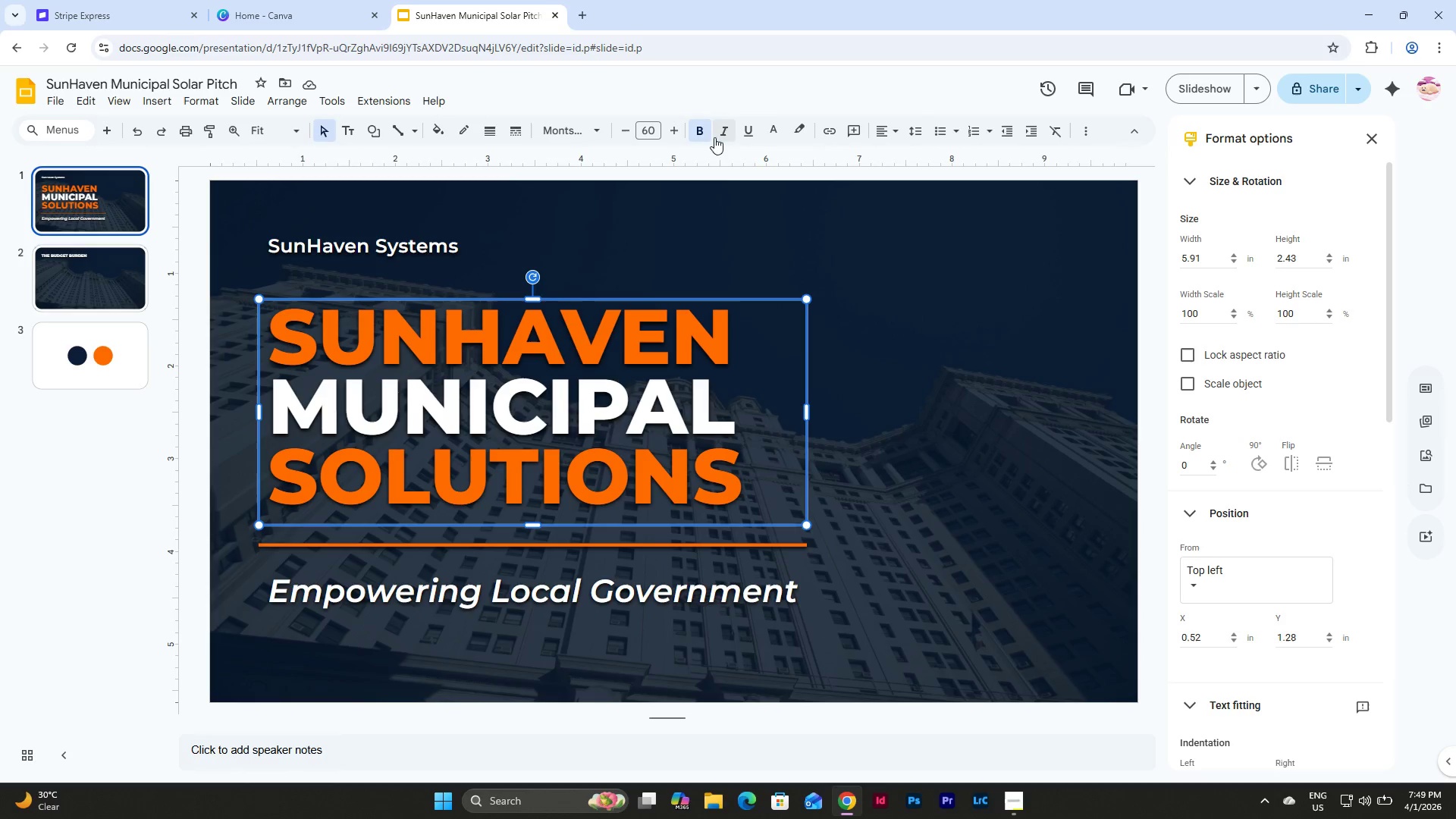 
mouse_move([774, 123])
 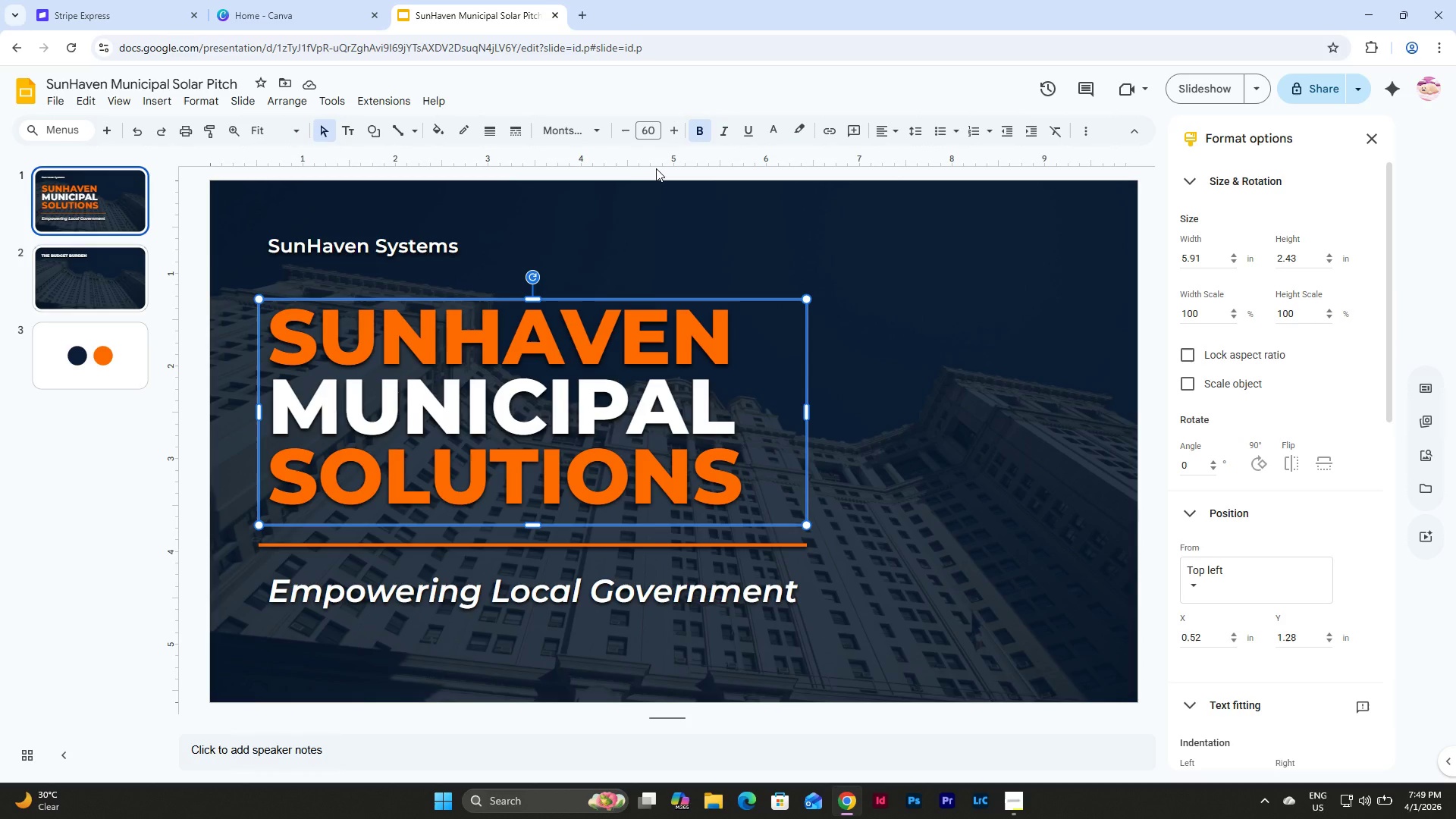 
left_click([775, 127])
 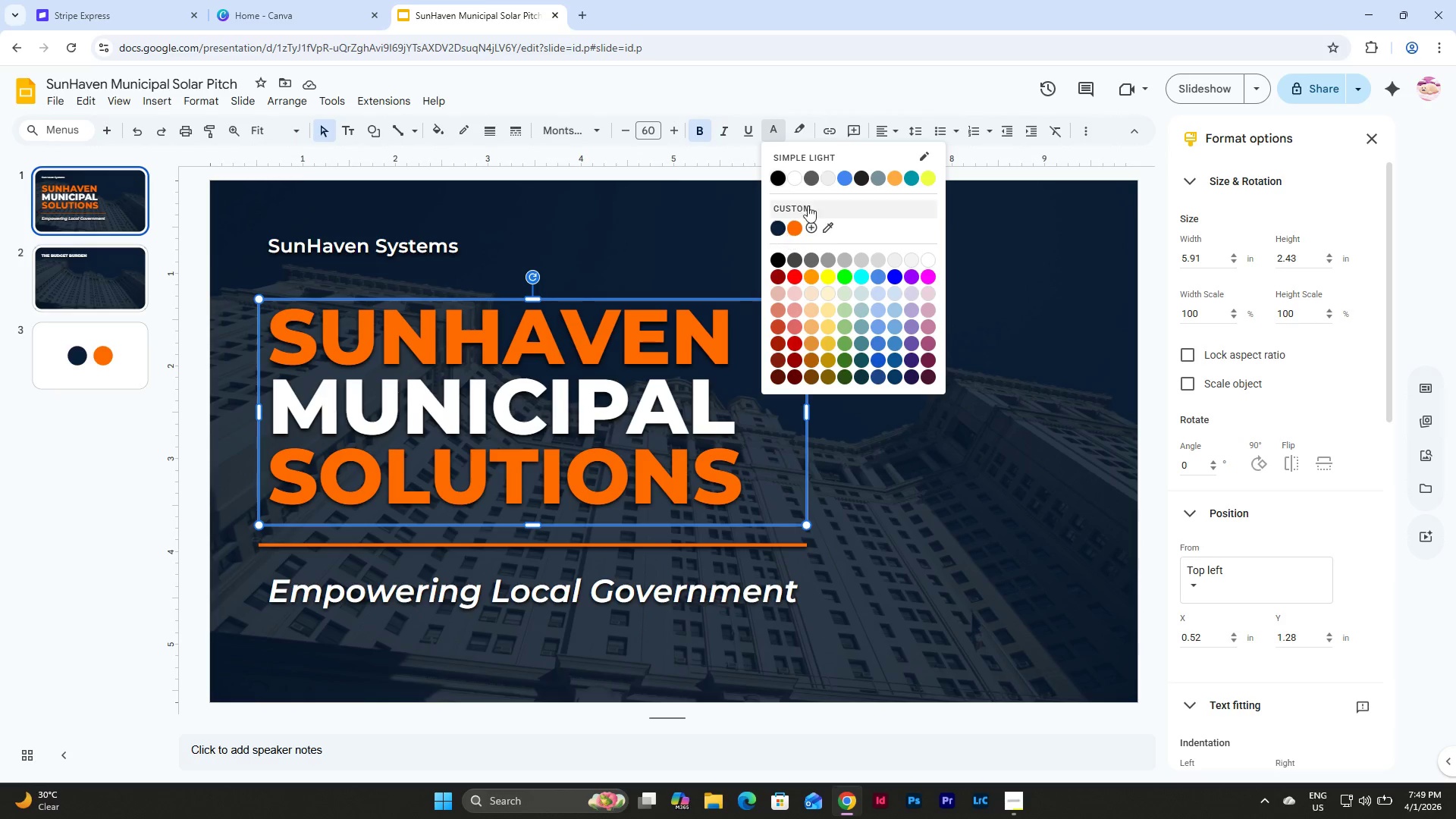 
left_click([788, 177])
 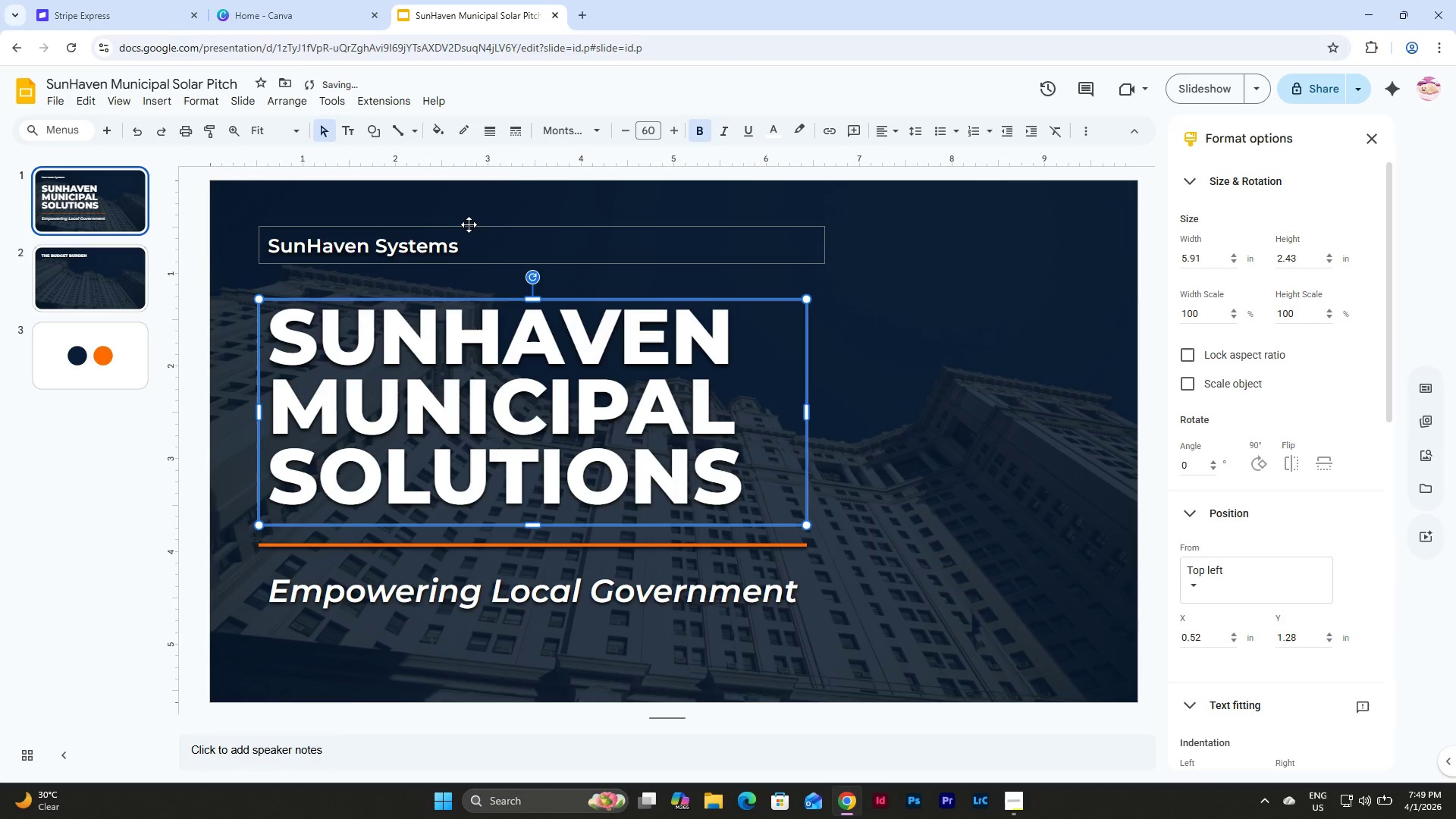 
left_click([469, 227])
 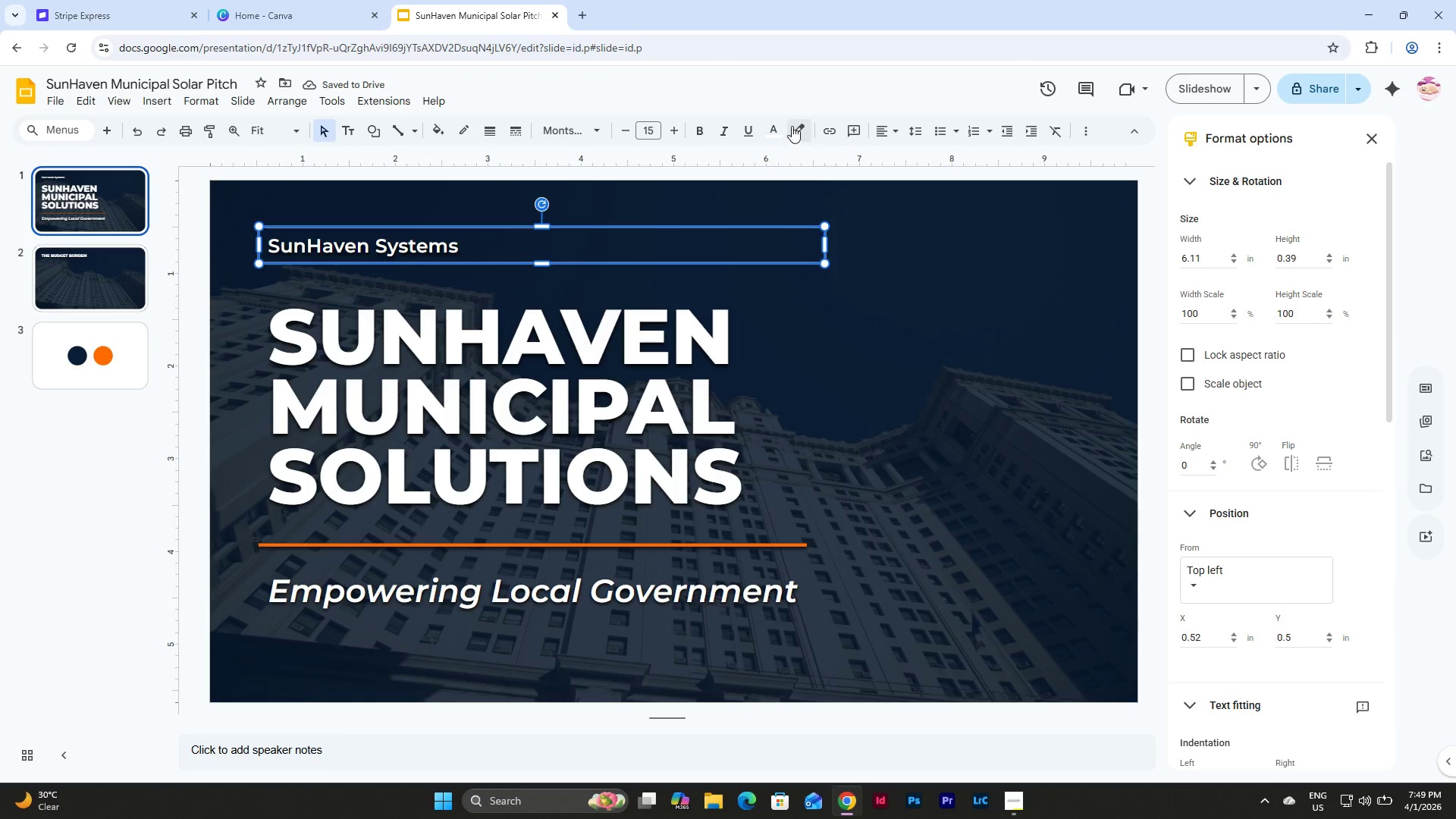 
left_click([770, 130])
 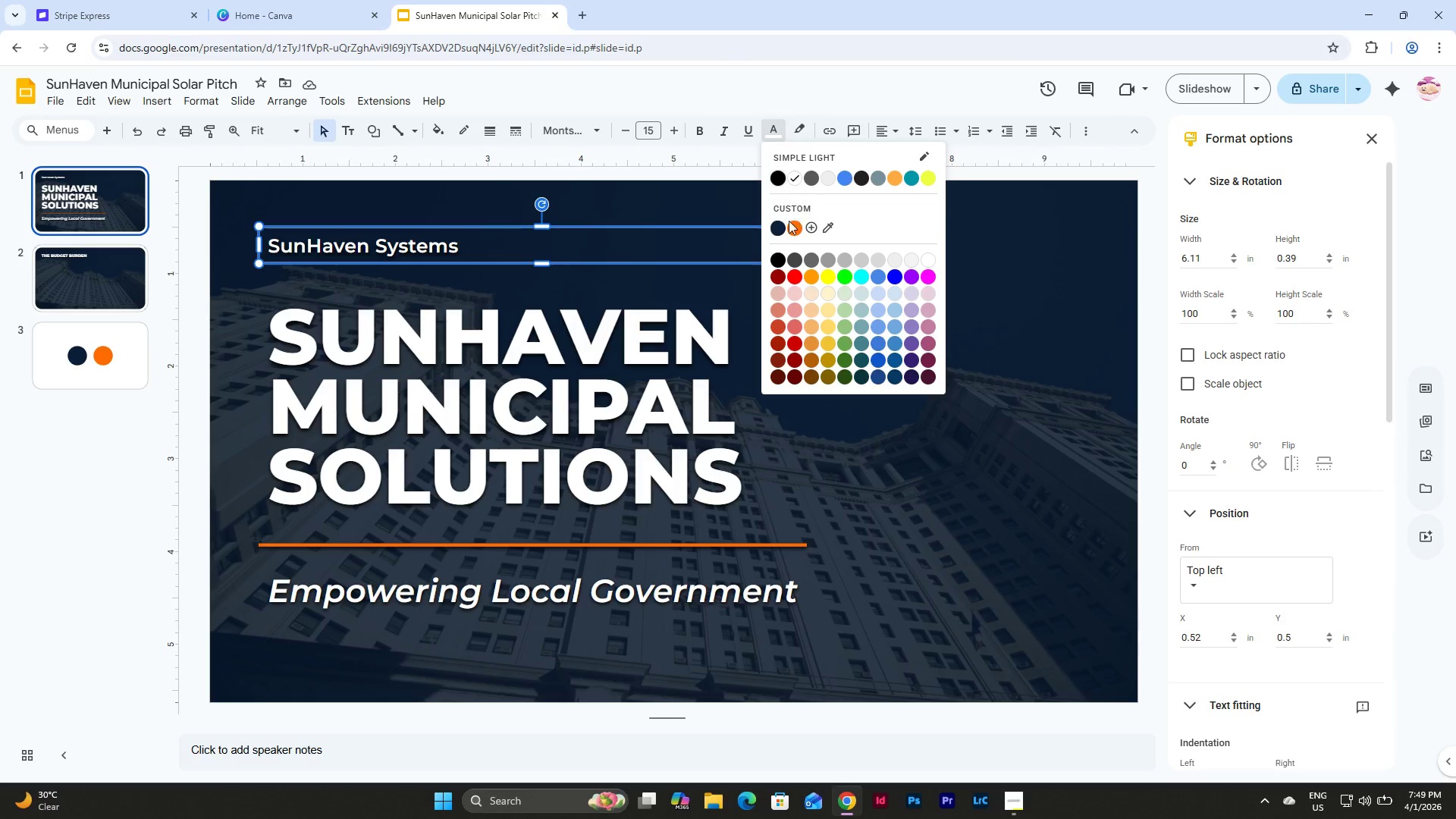 
left_click([795, 228])
 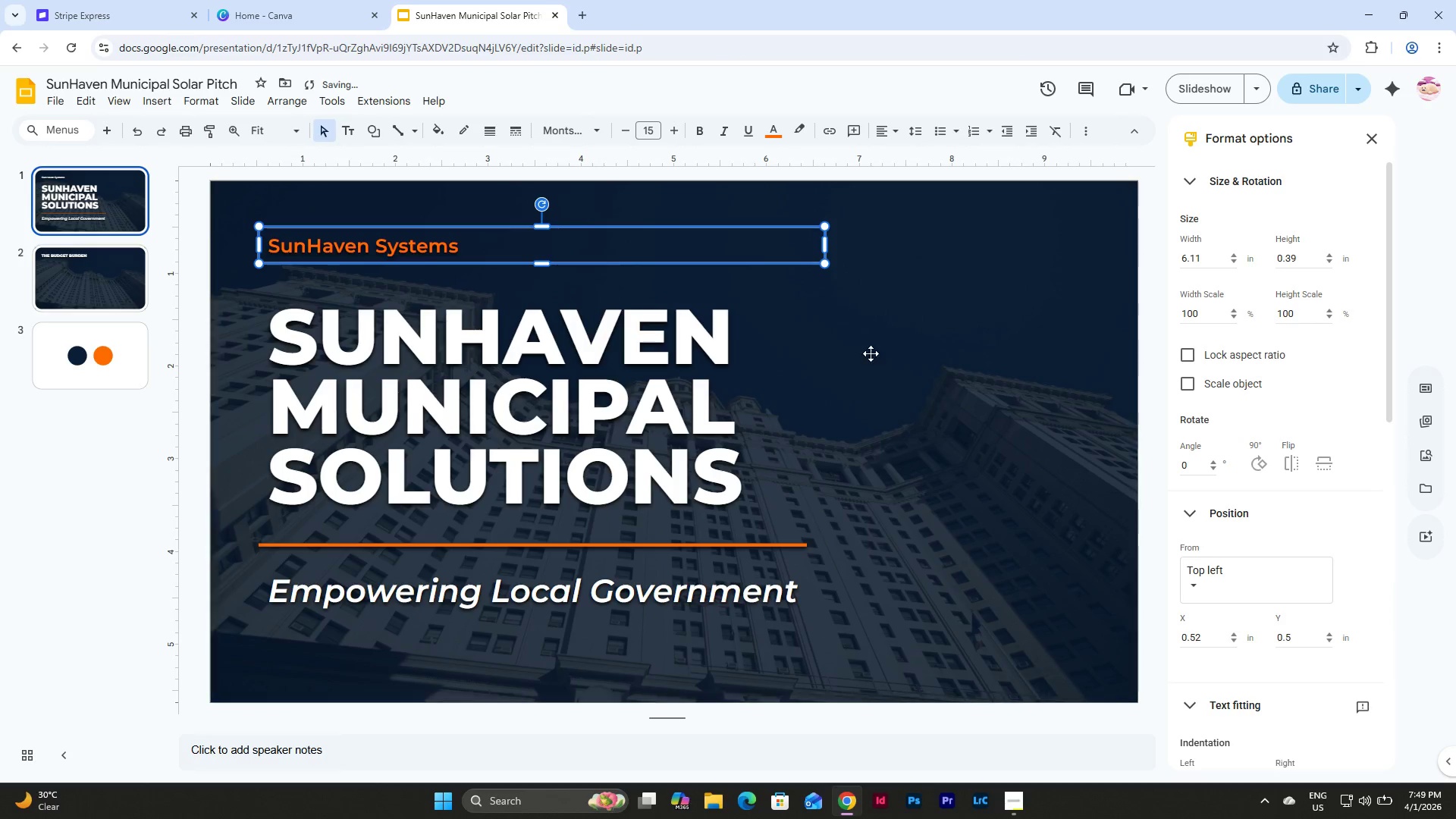 
left_click([881, 369])
 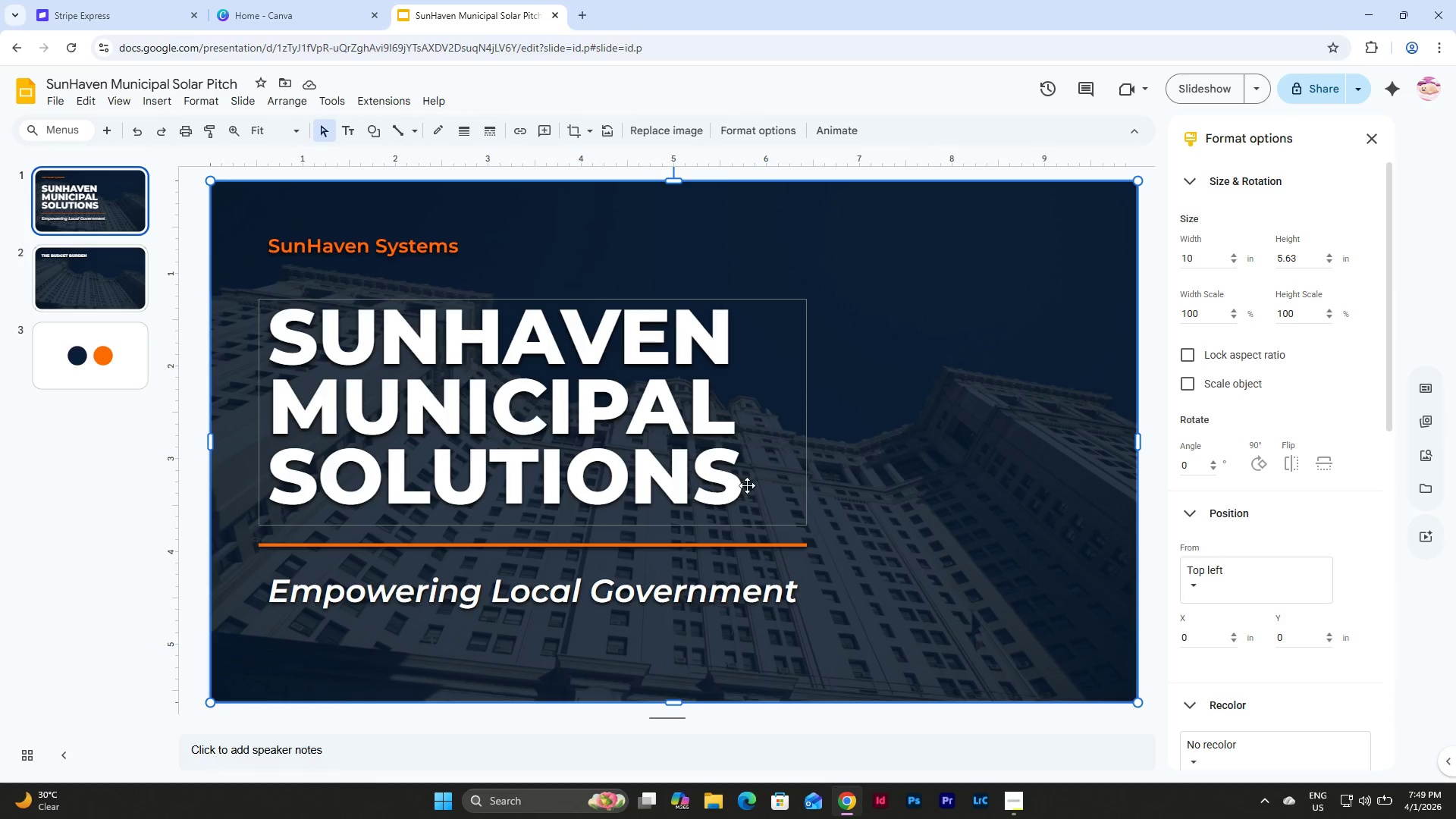 
wait(7.97)
 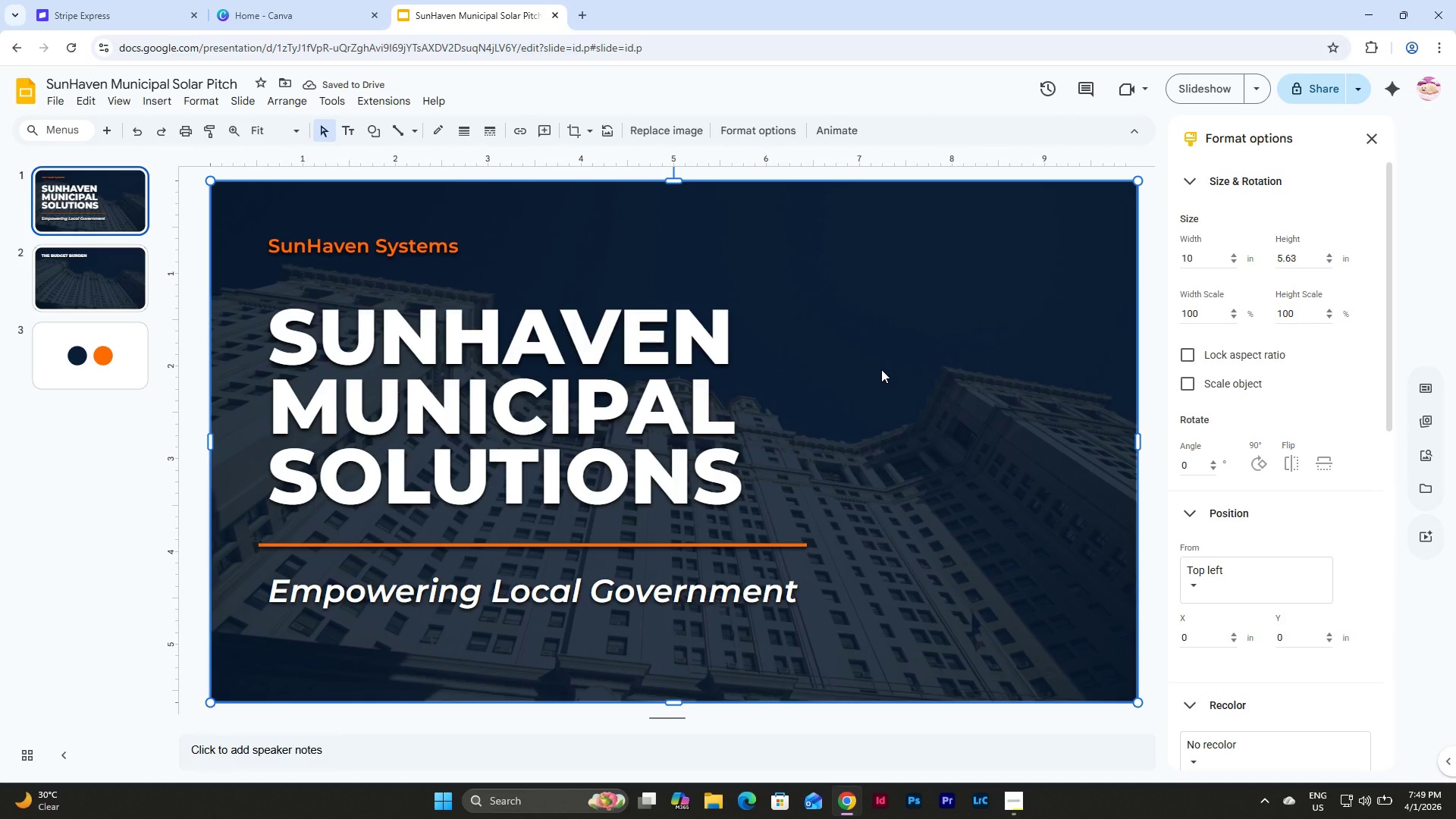 
left_click([668, 304])
 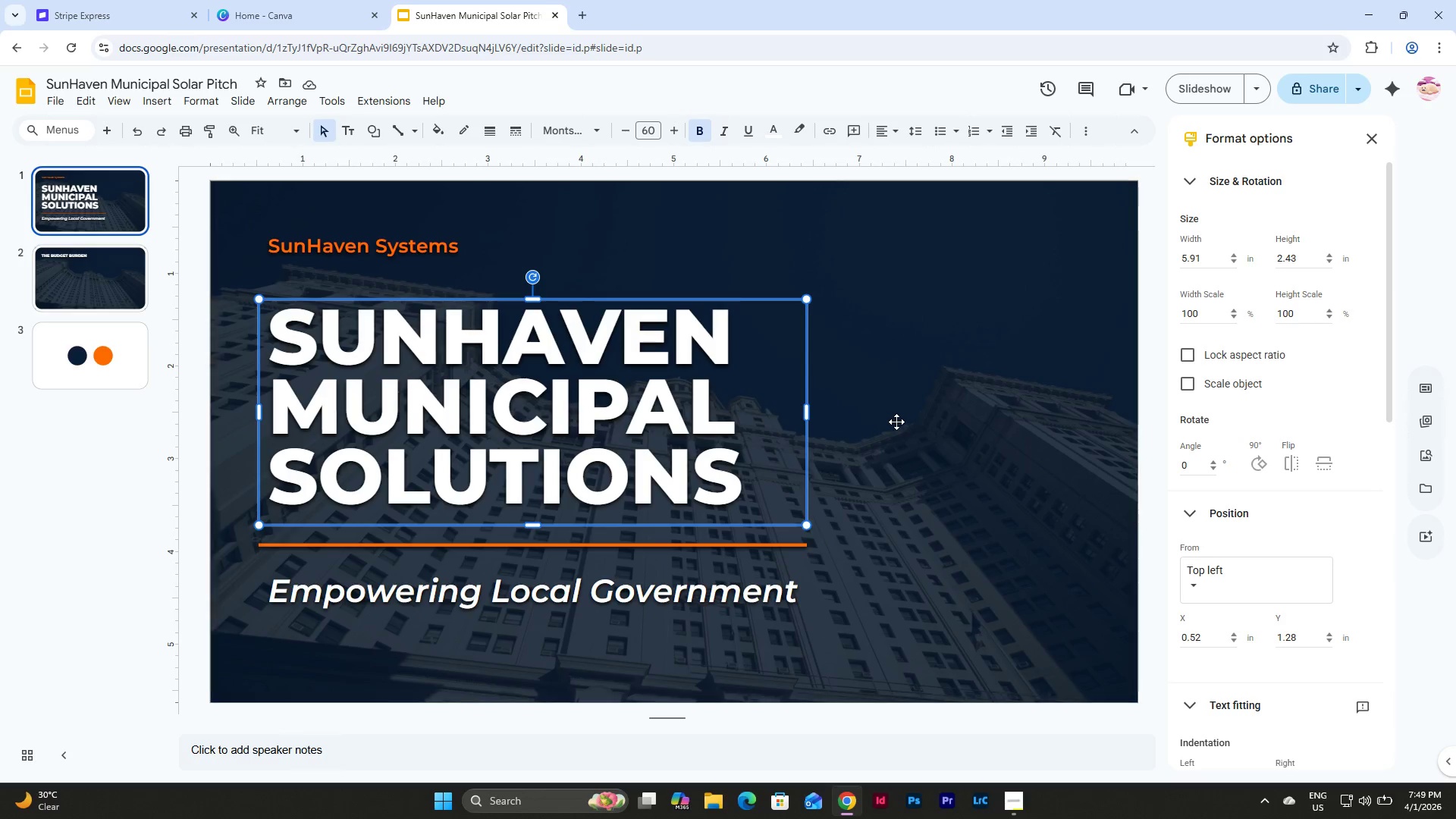 
wait(6.8)
 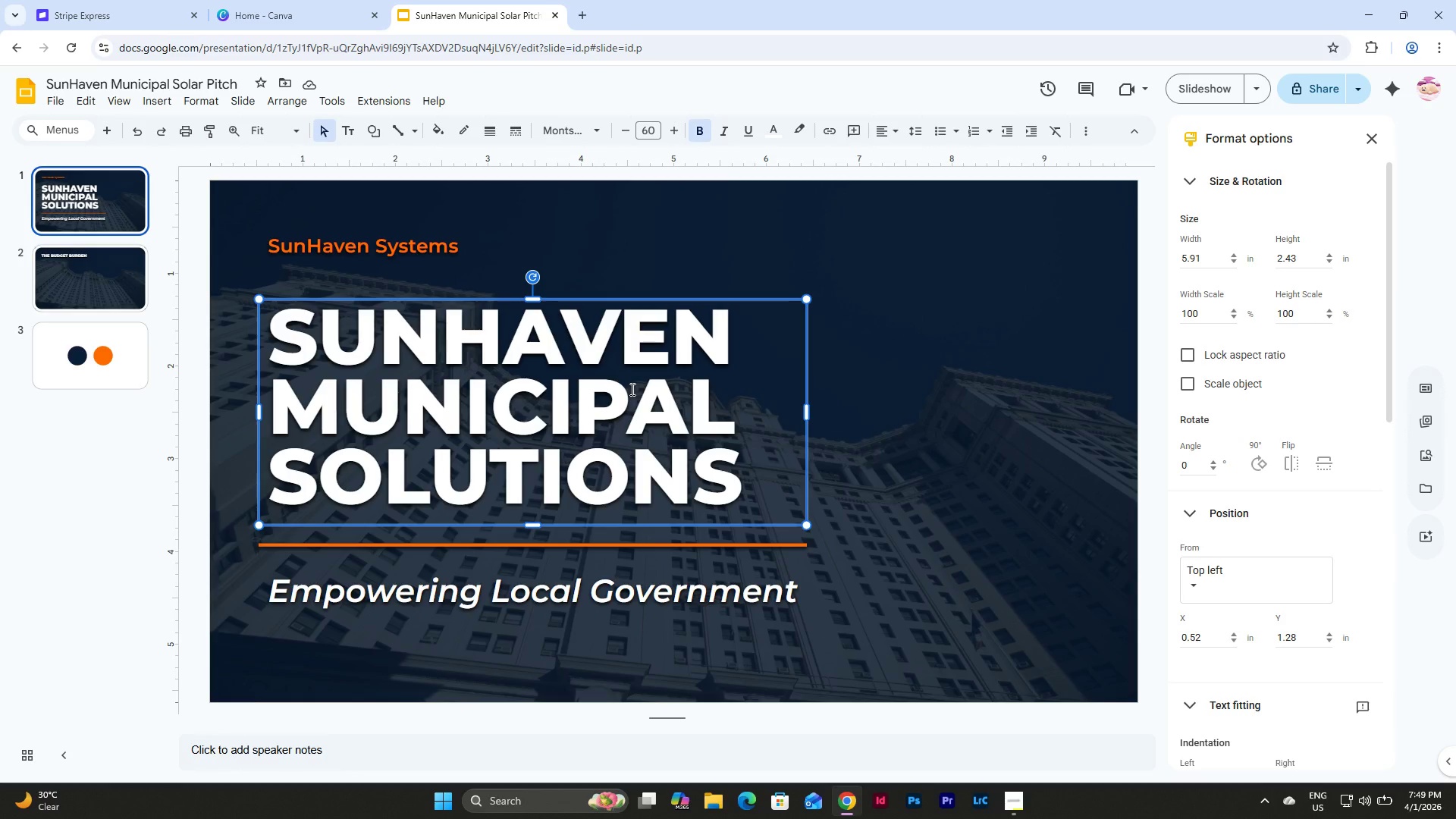 
left_click([1021, 799])